 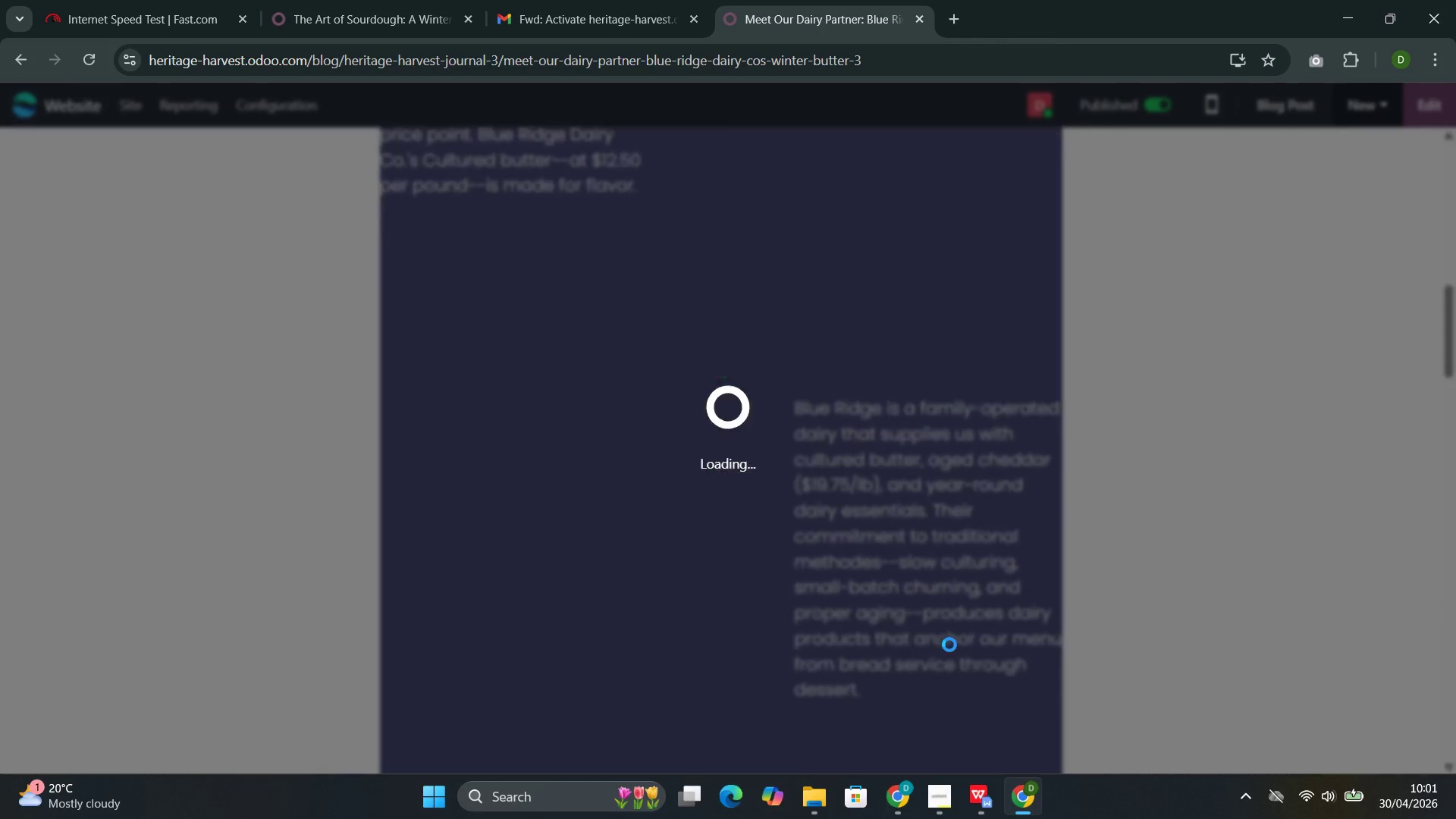 
scroll: coordinate [949, 645], scroll_direction: down, amount: 24.0
 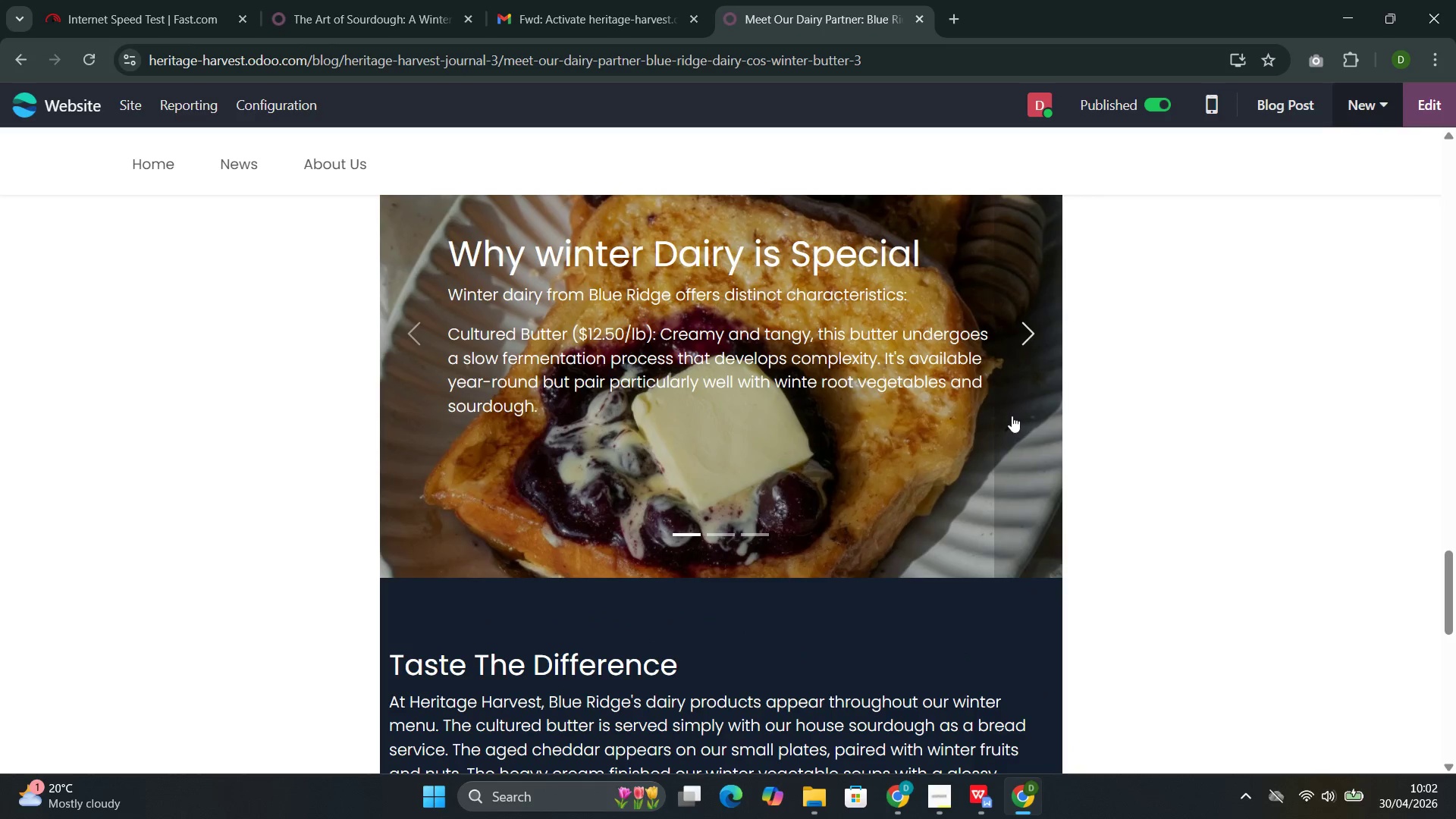 
left_click([1012, 415])
 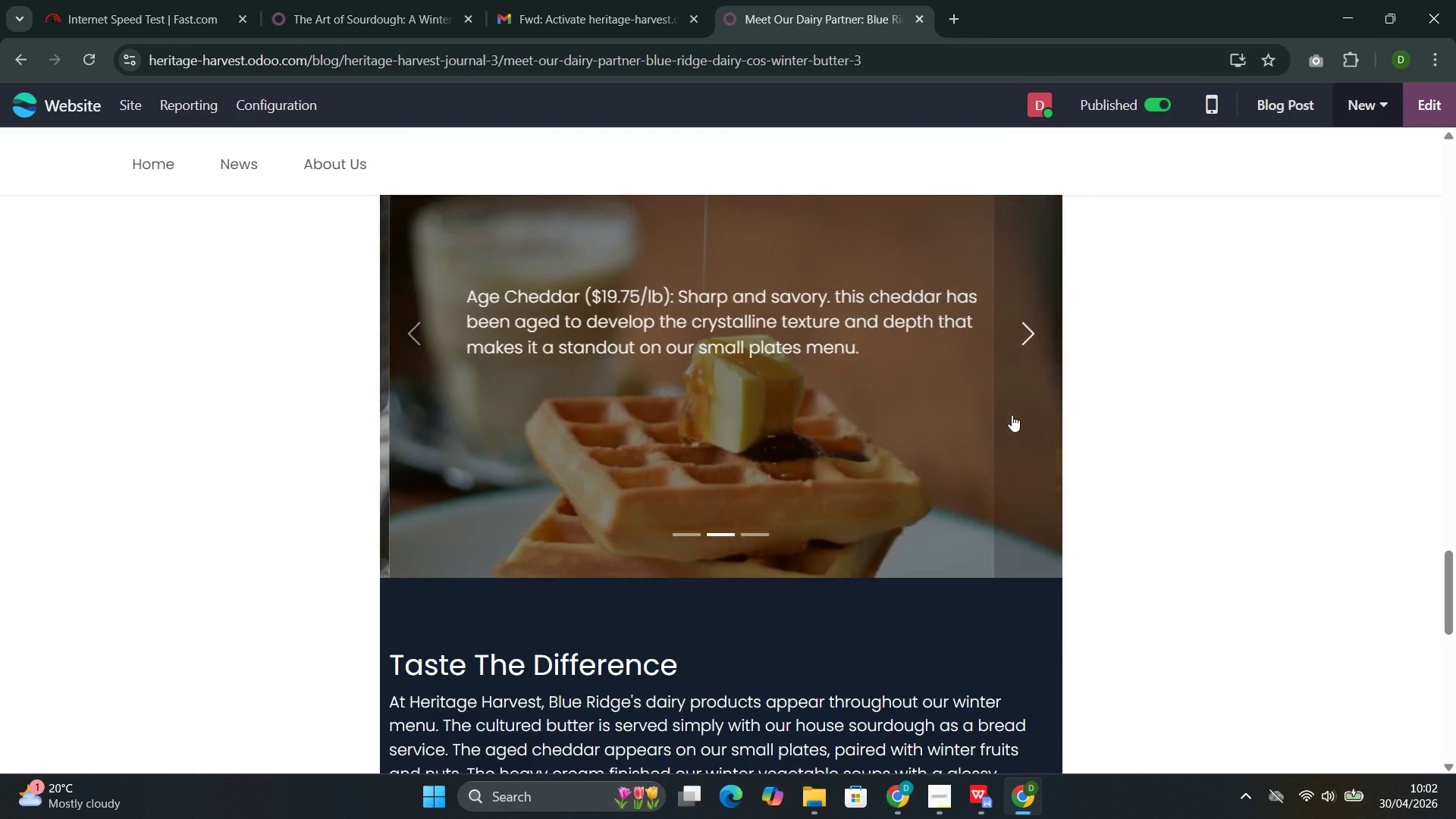 
left_click([1012, 415])
 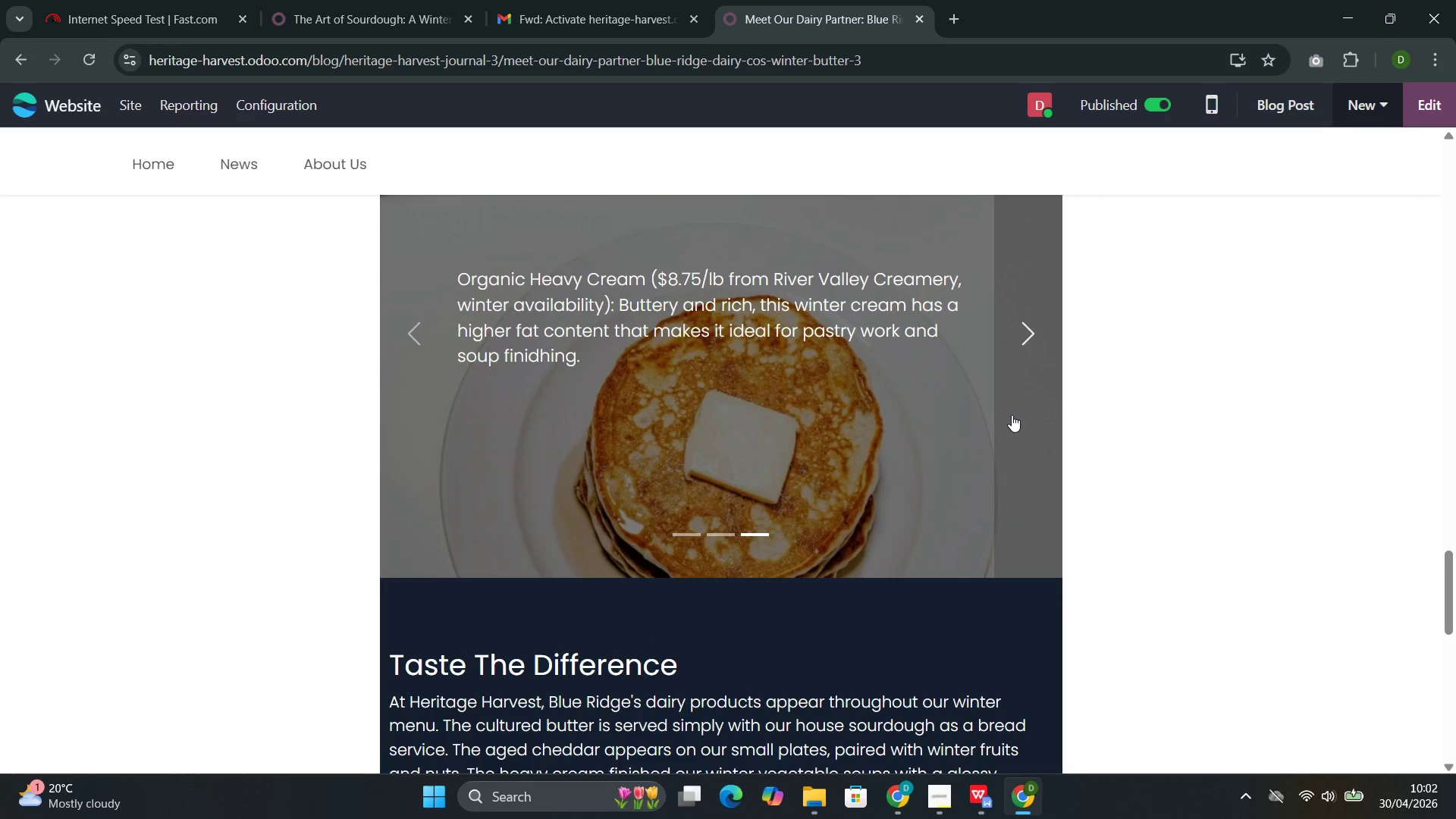 
left_click([1012, 415])
 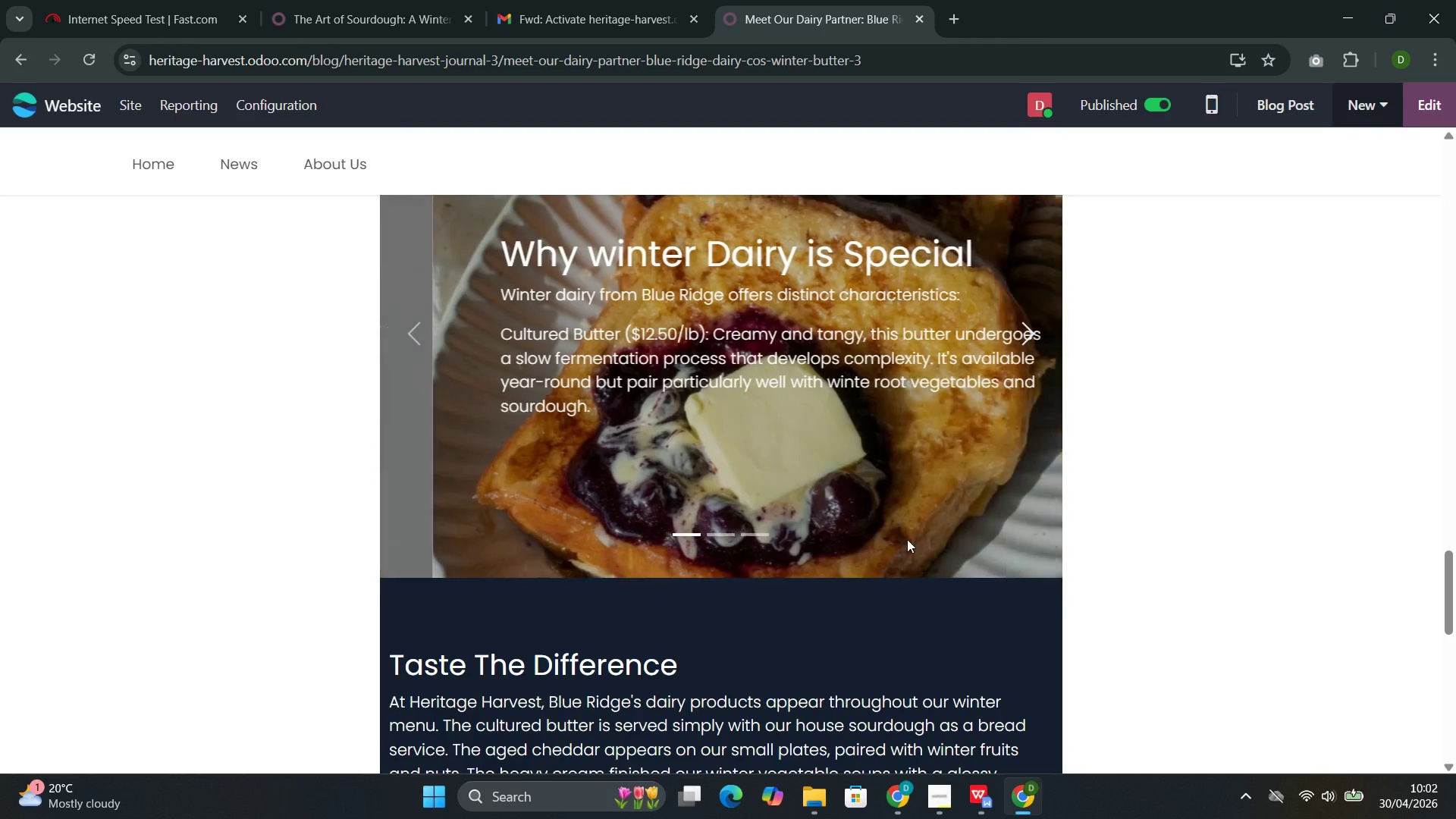 
scroll: coordinate [907, 539], scroll_direction: down, amount: 3.0
 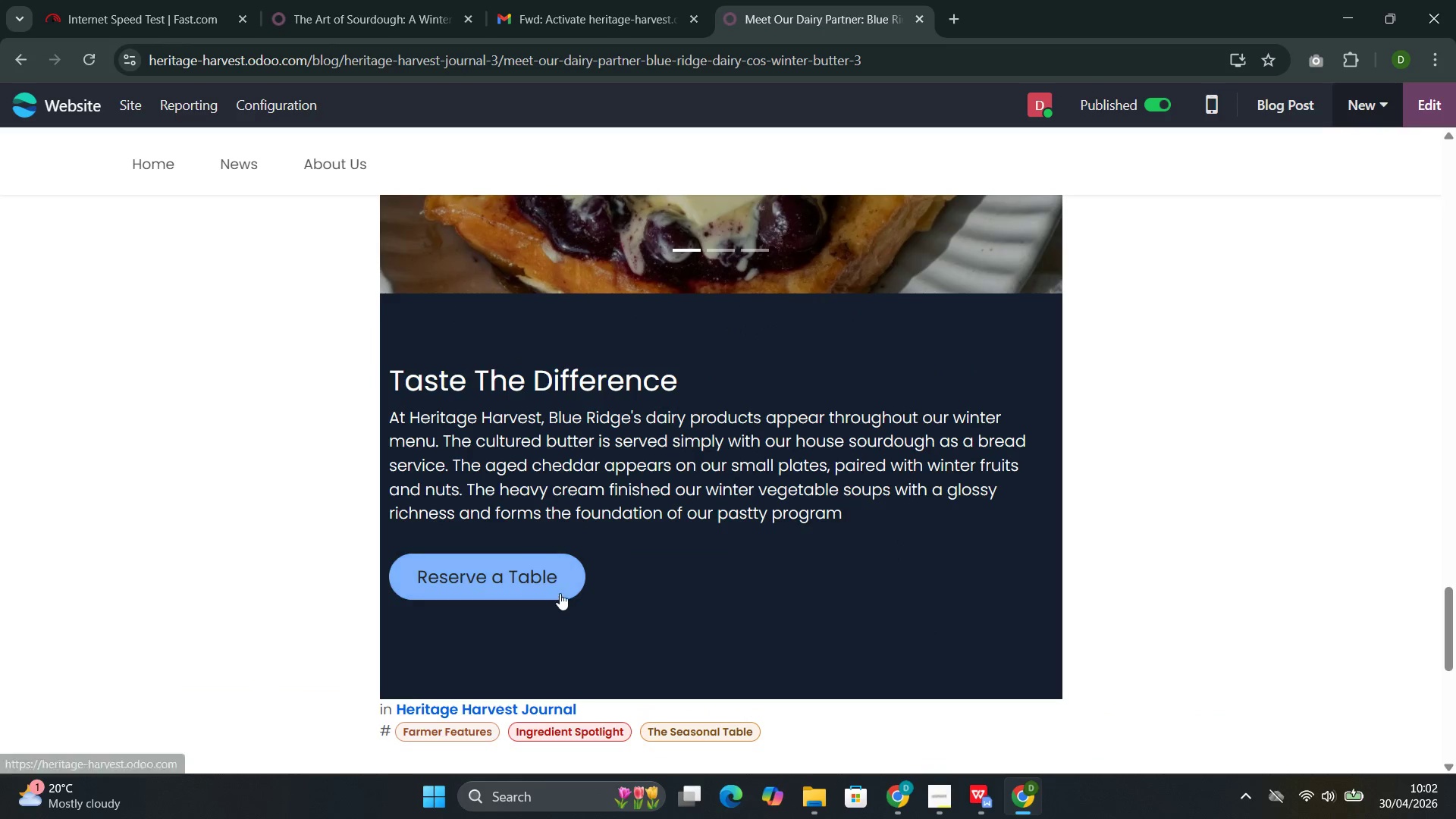 
left_click([555, 582])
 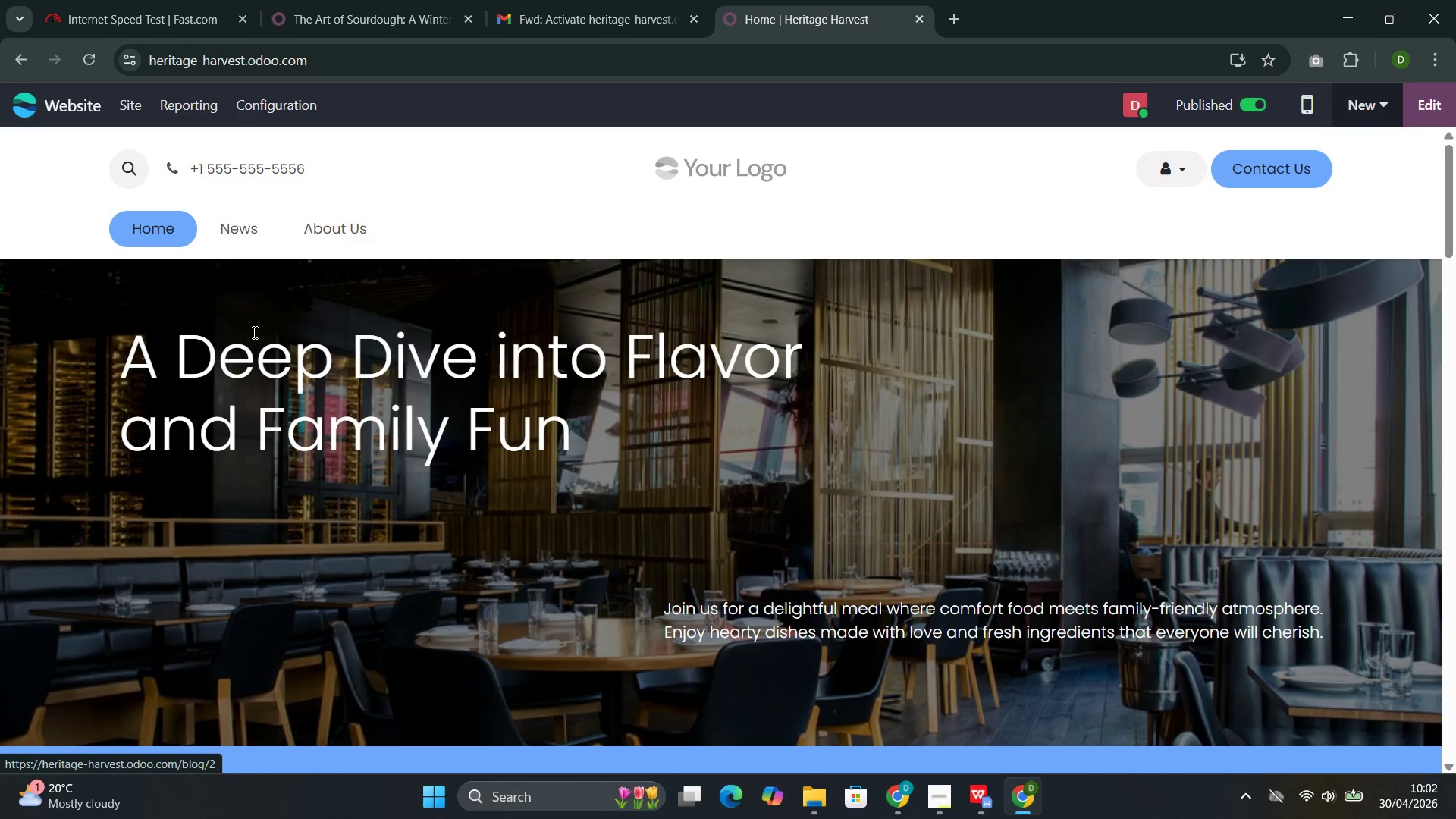 
left_click([247, 234])
 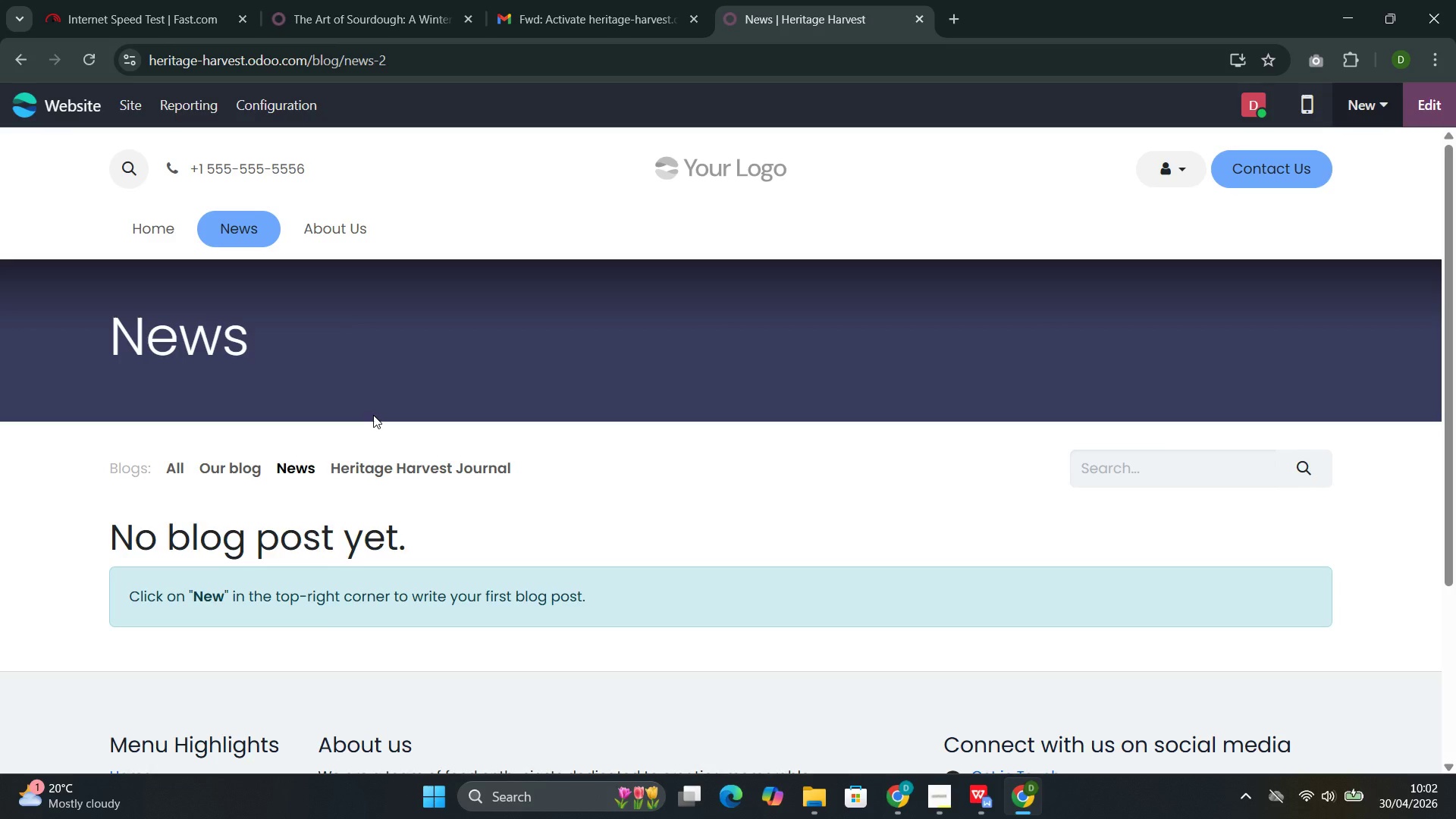 
scroll: coordinate [373, 416], scroll_direction: down, amount: 2.0